 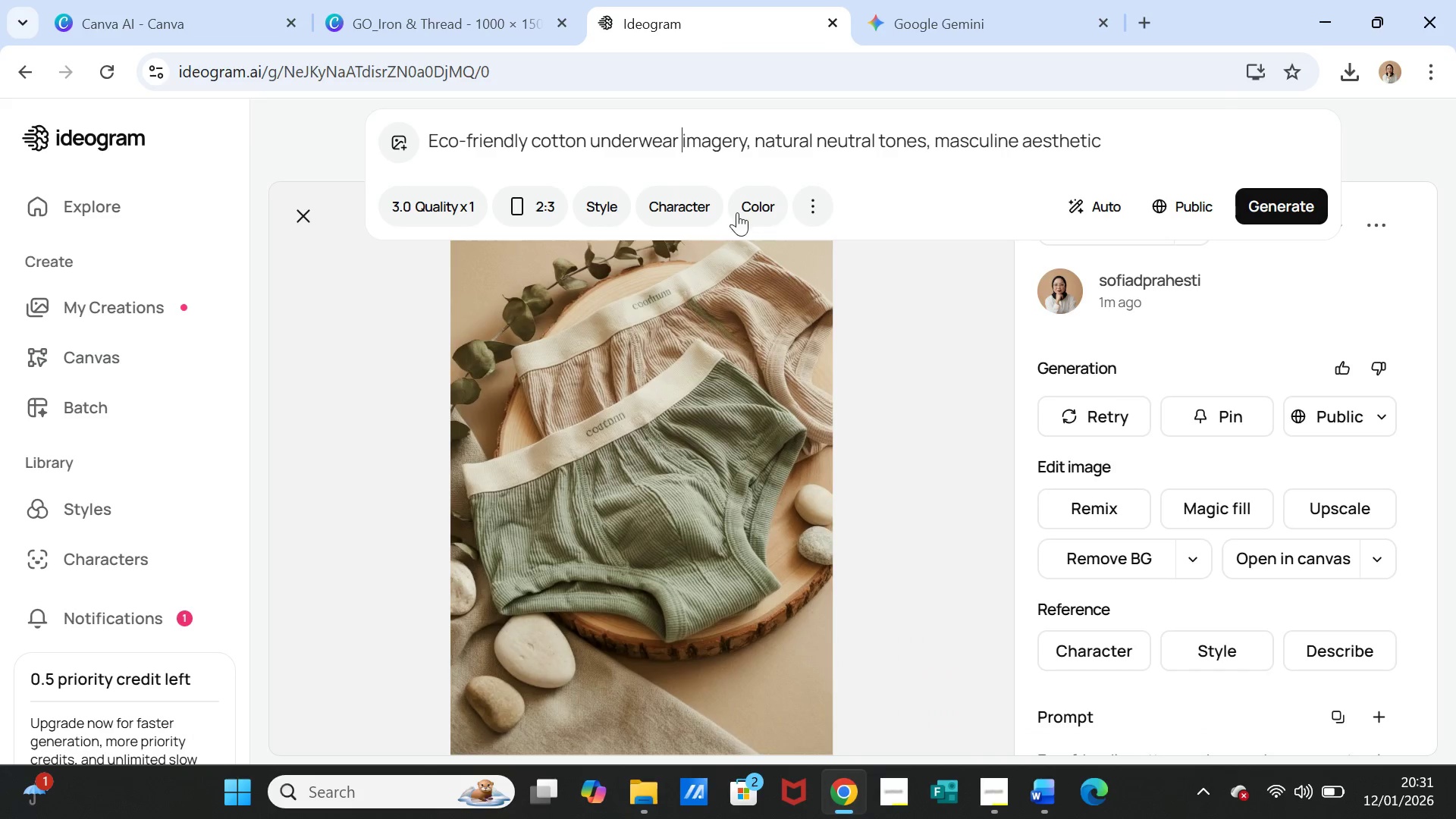 
key(Control+V)
 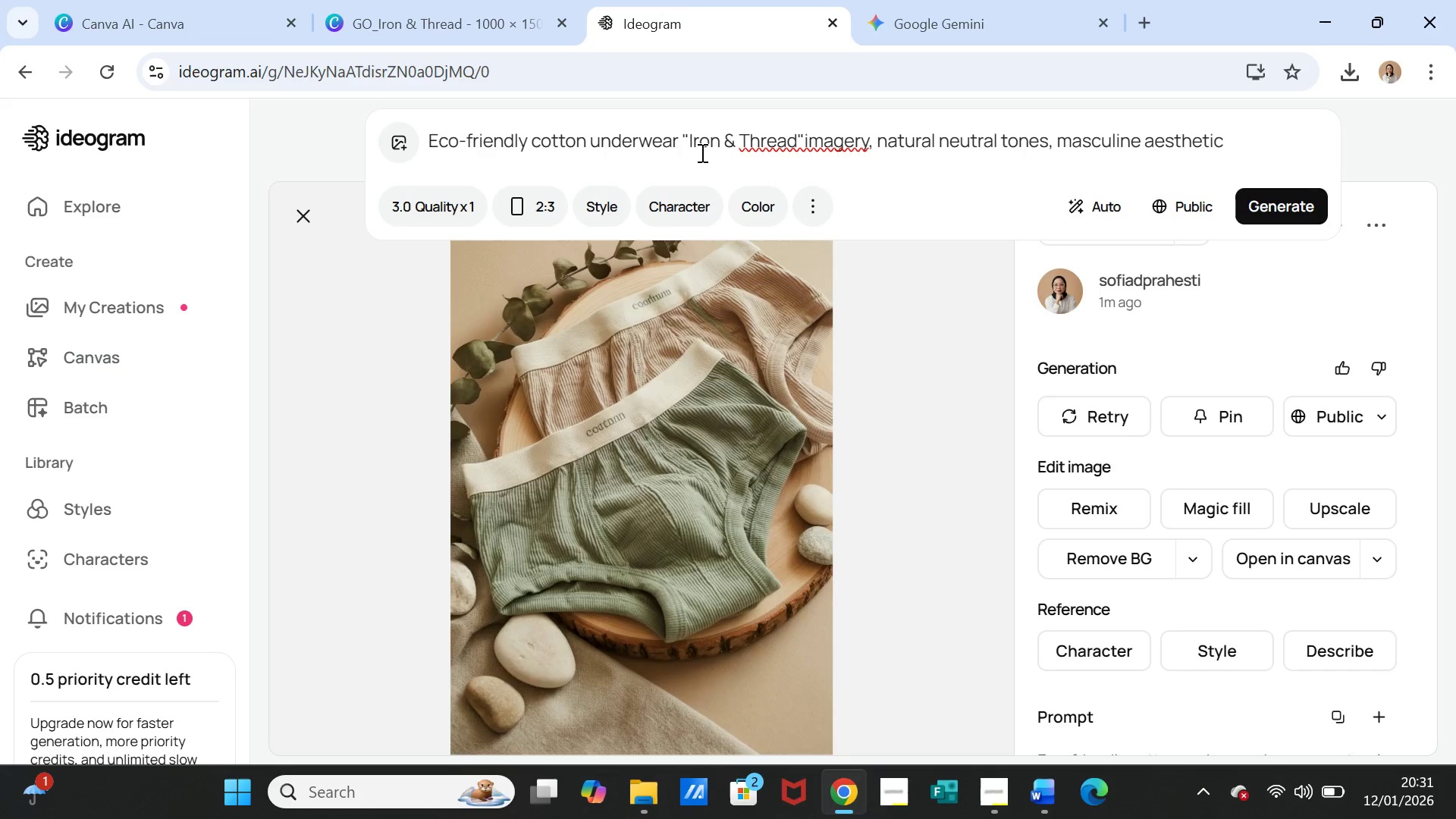 
key(Space)
 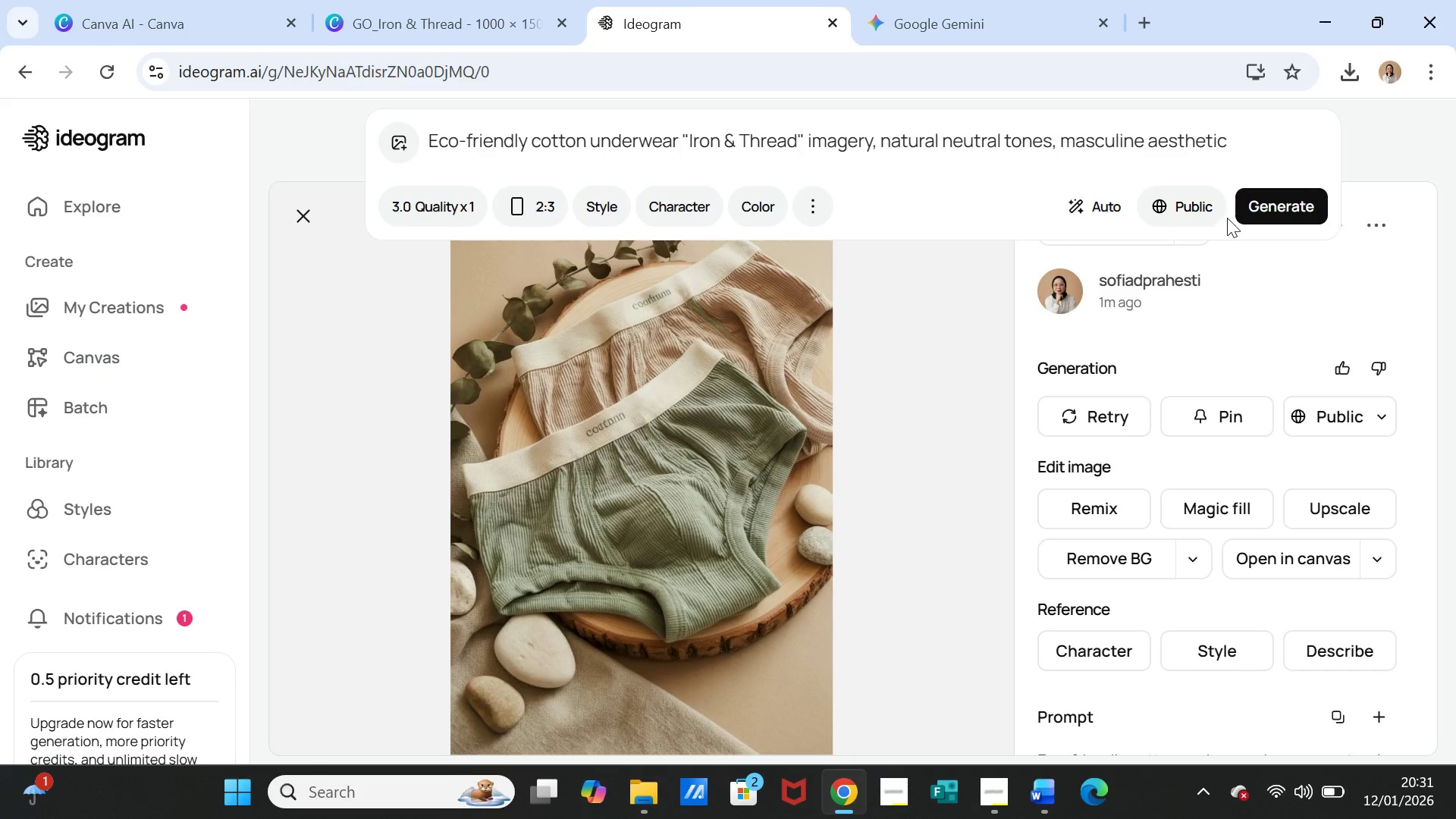 
left_click([1266, 212])
 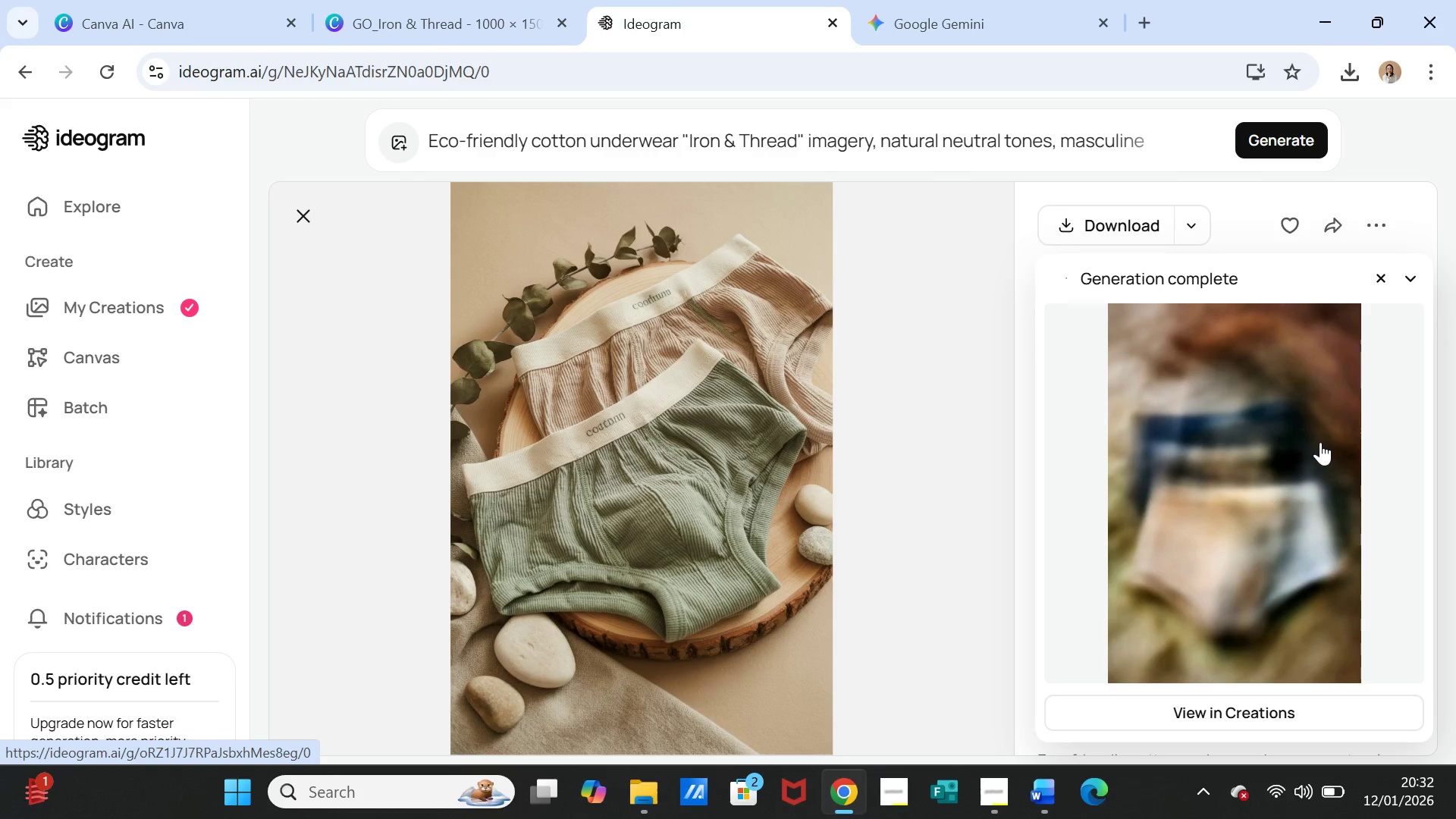 
wait(62.64)
 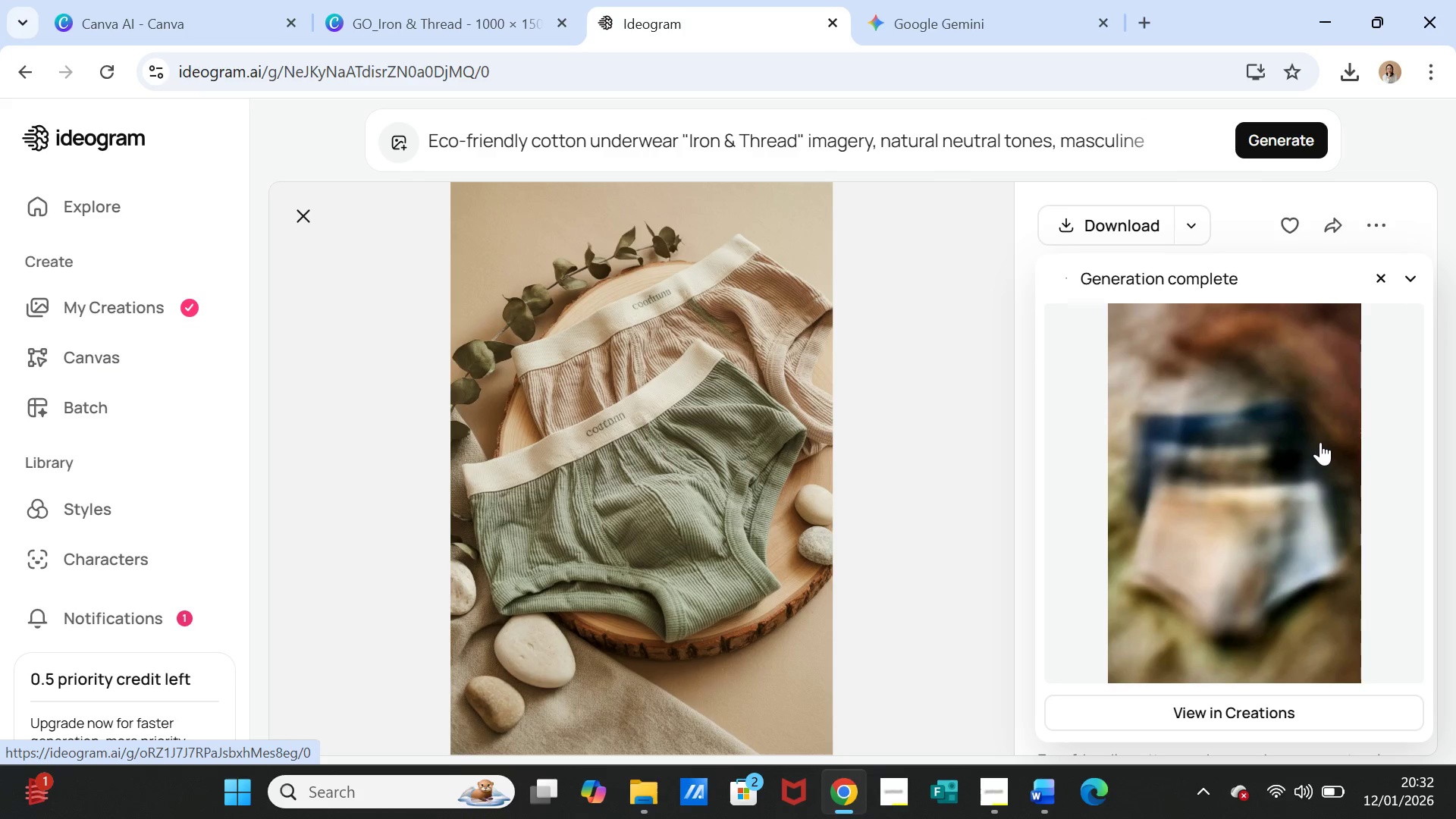 
left_click([1257, 460])
 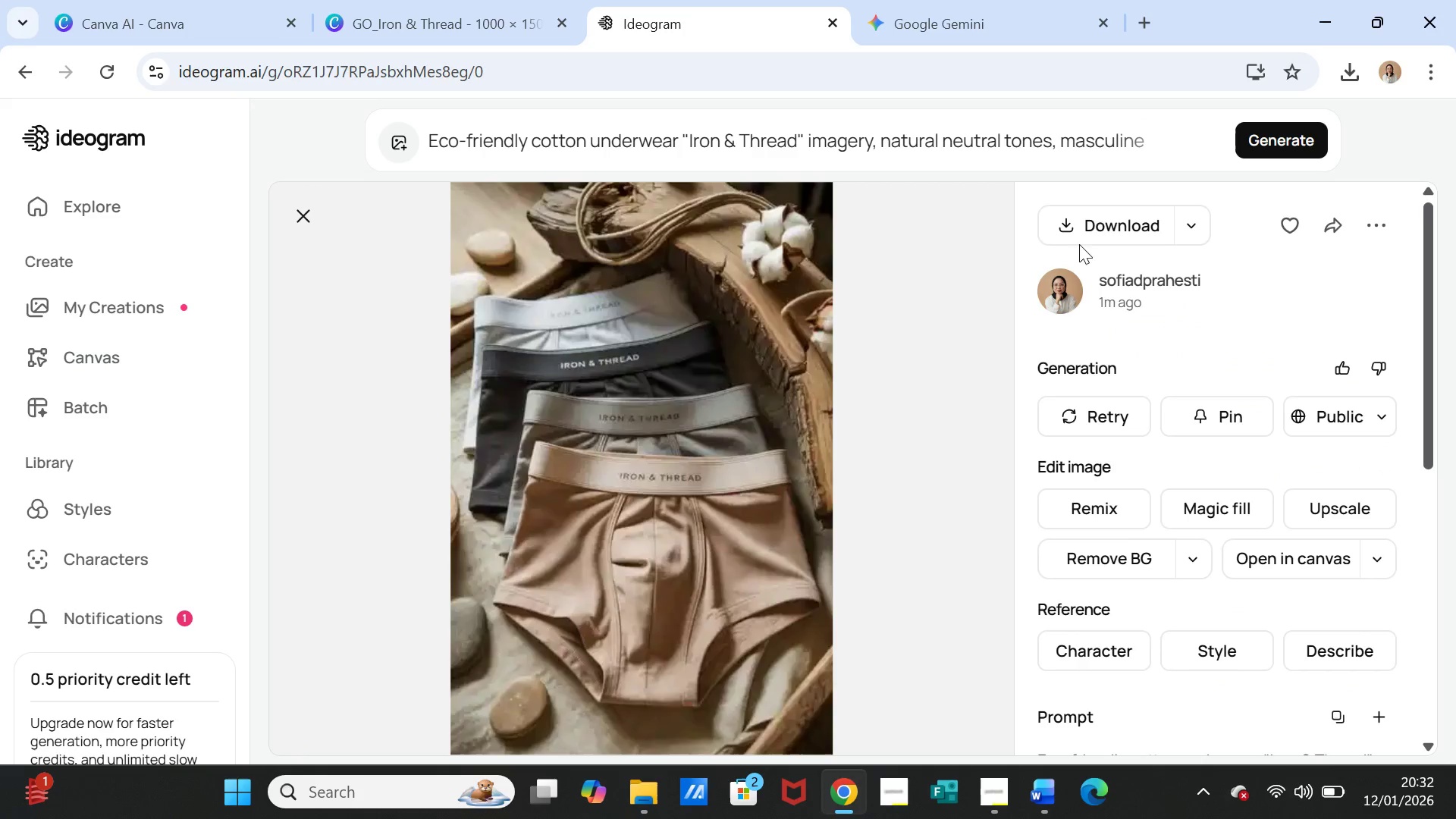 
wait(5.72)
 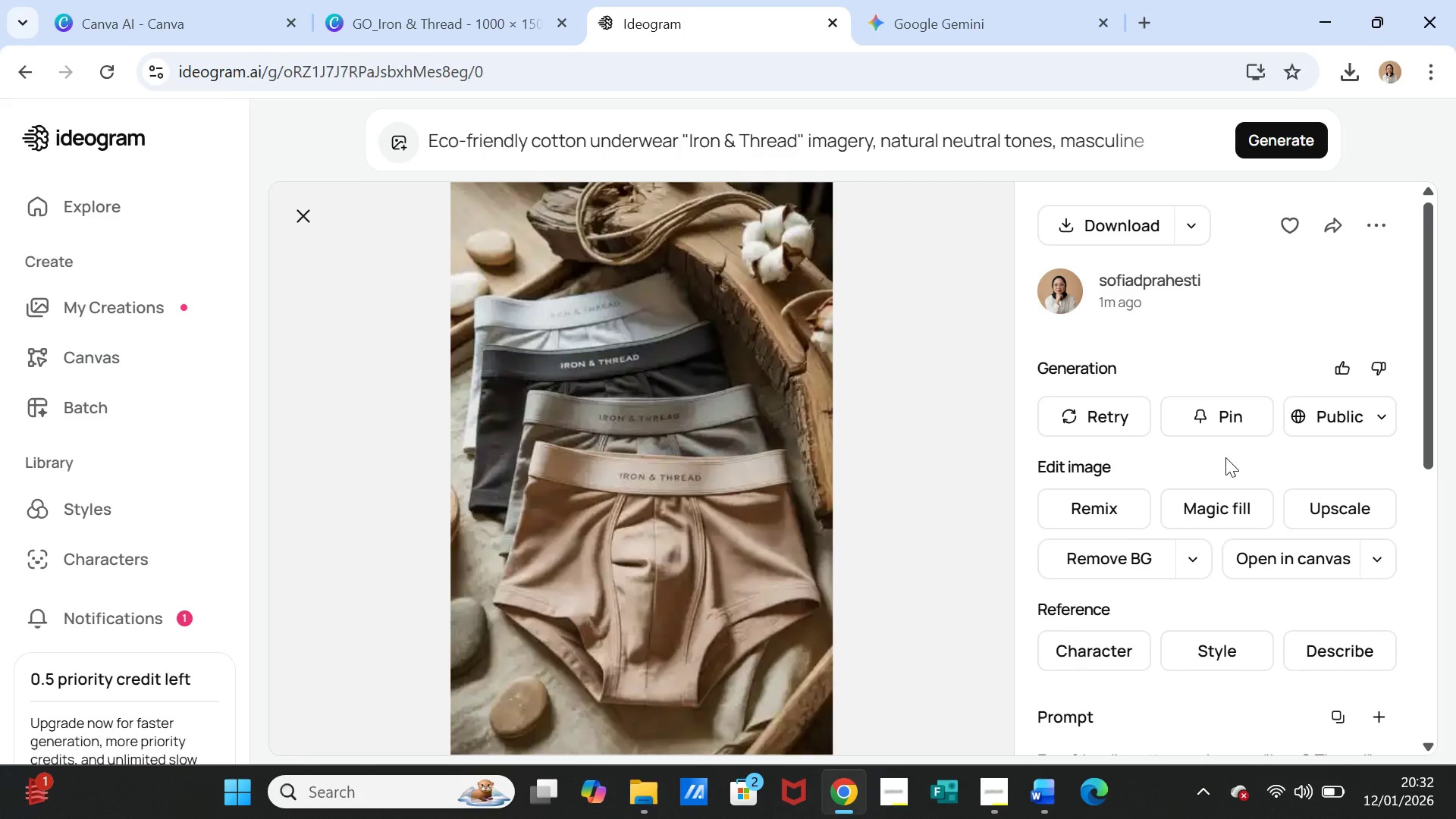 
left_click([1090, 234])
 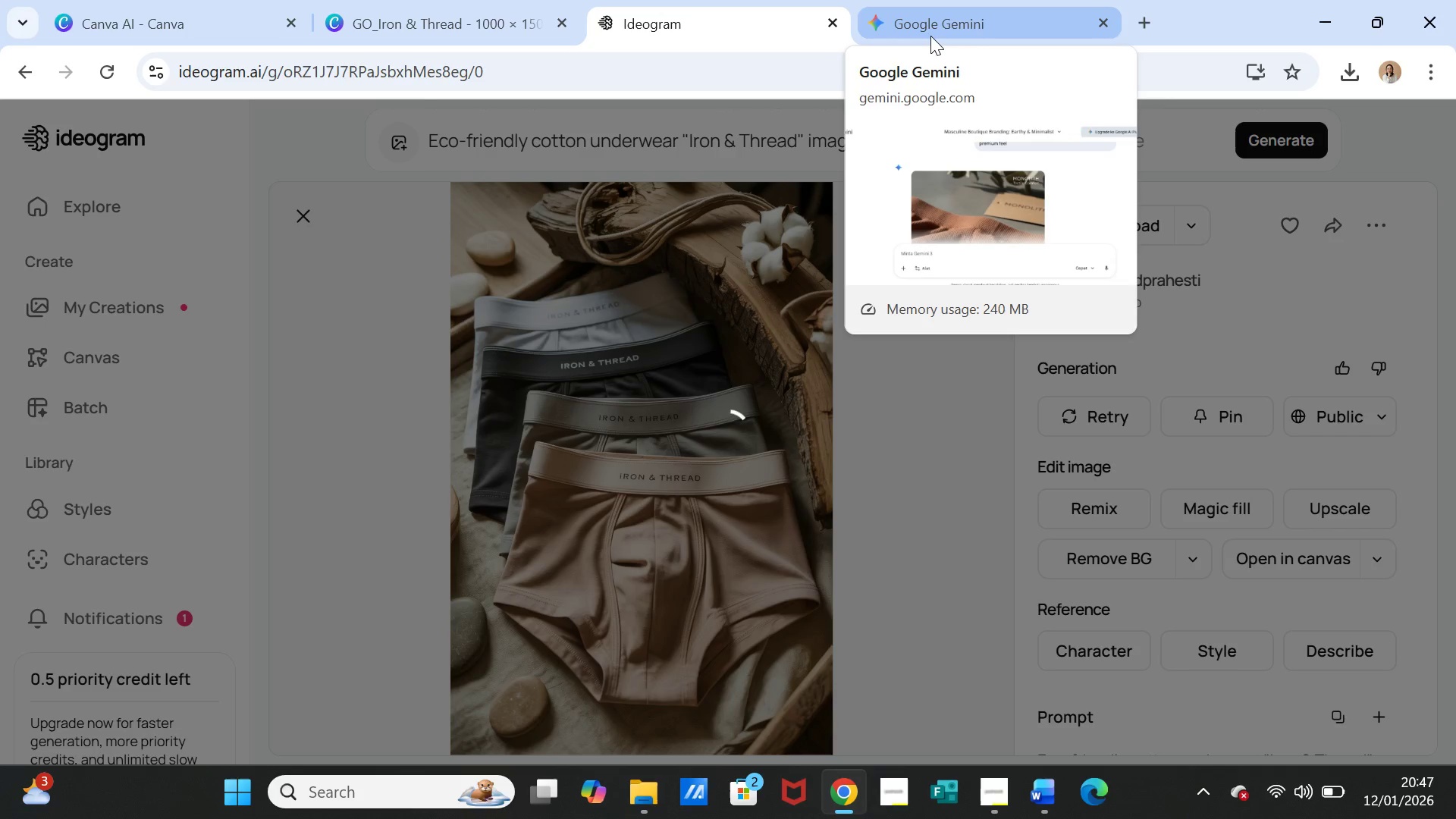 
wait(907.59)
 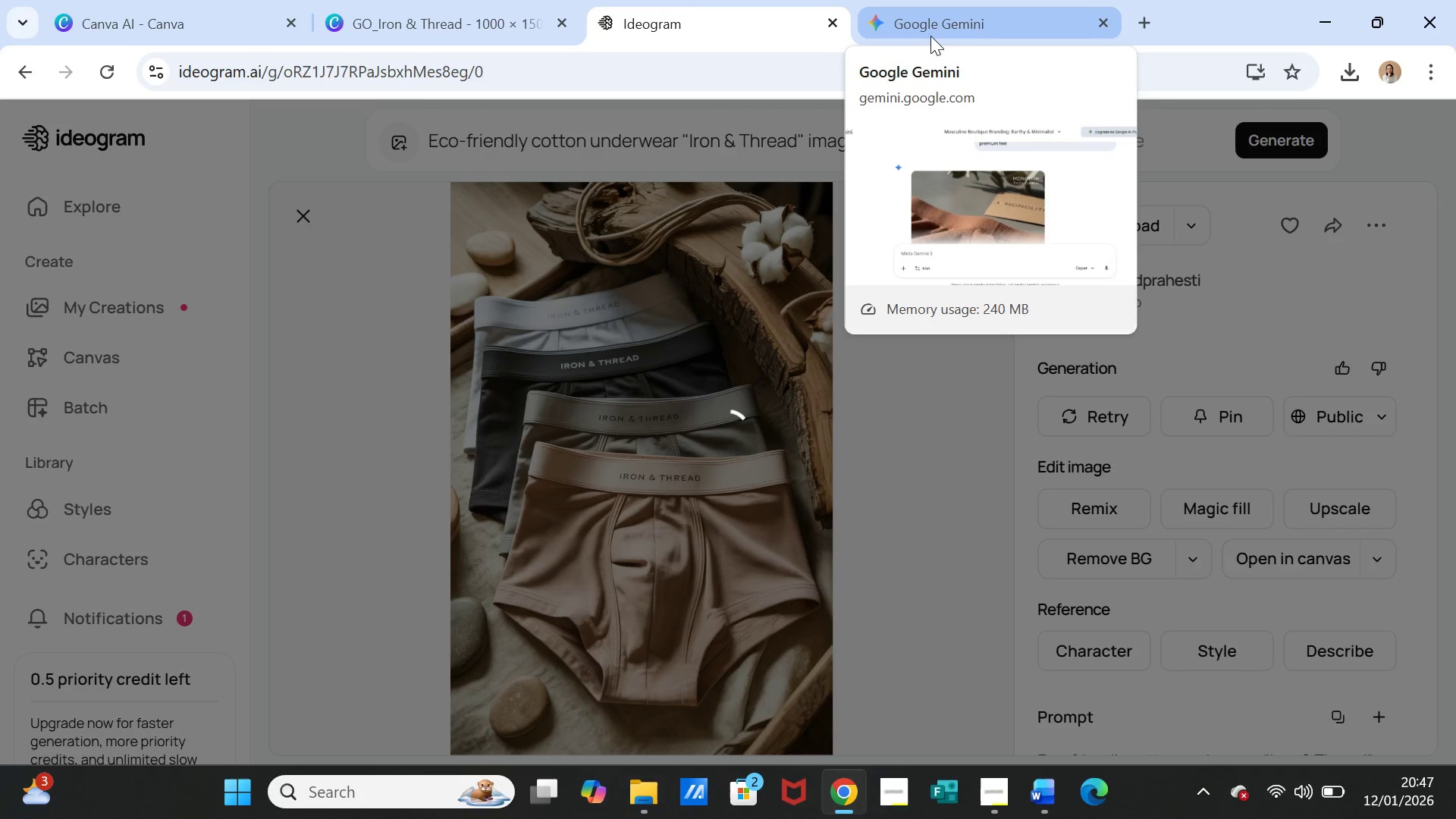 
left_click([417, 14])
 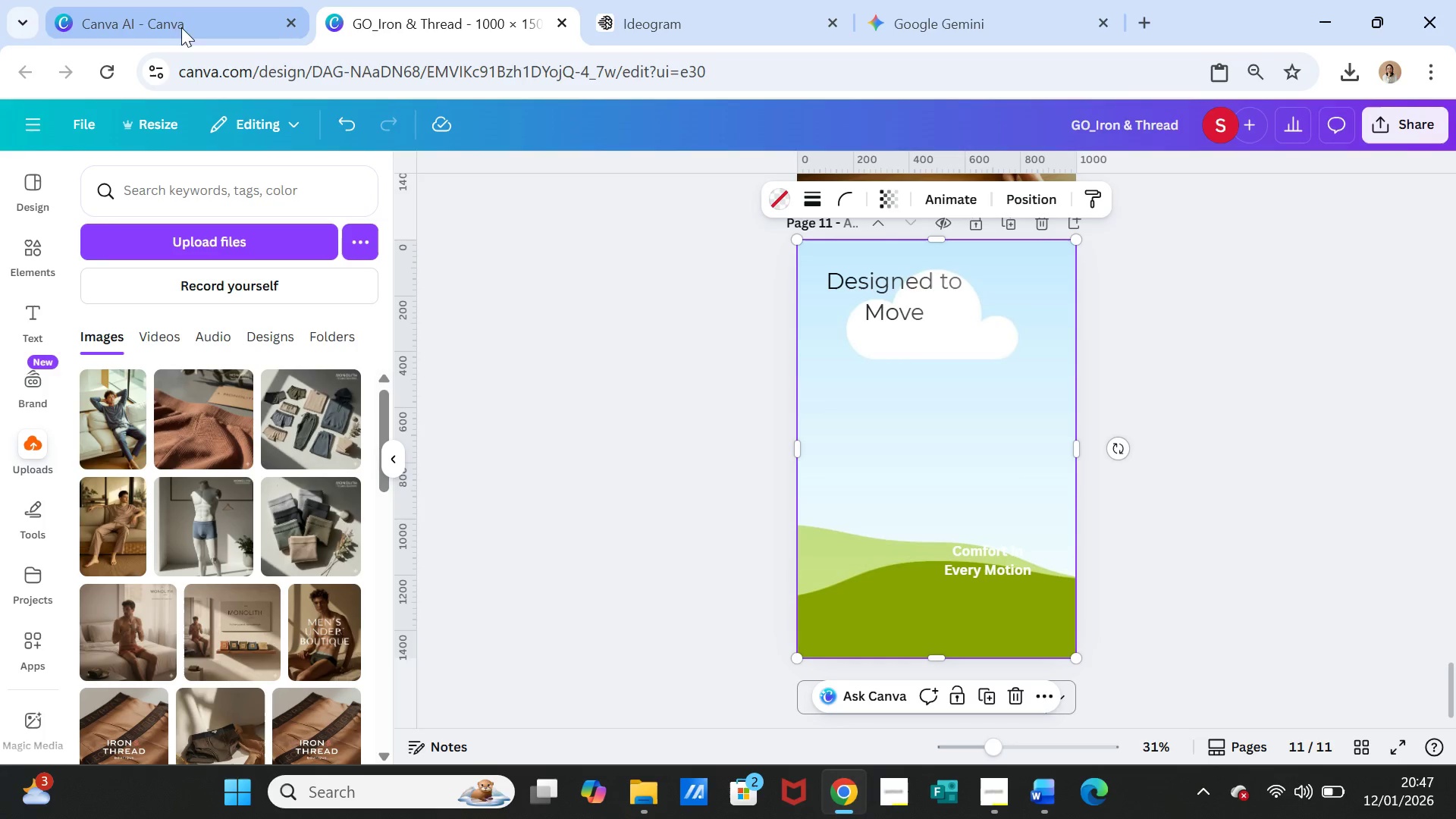 
left_click([171, 18])
 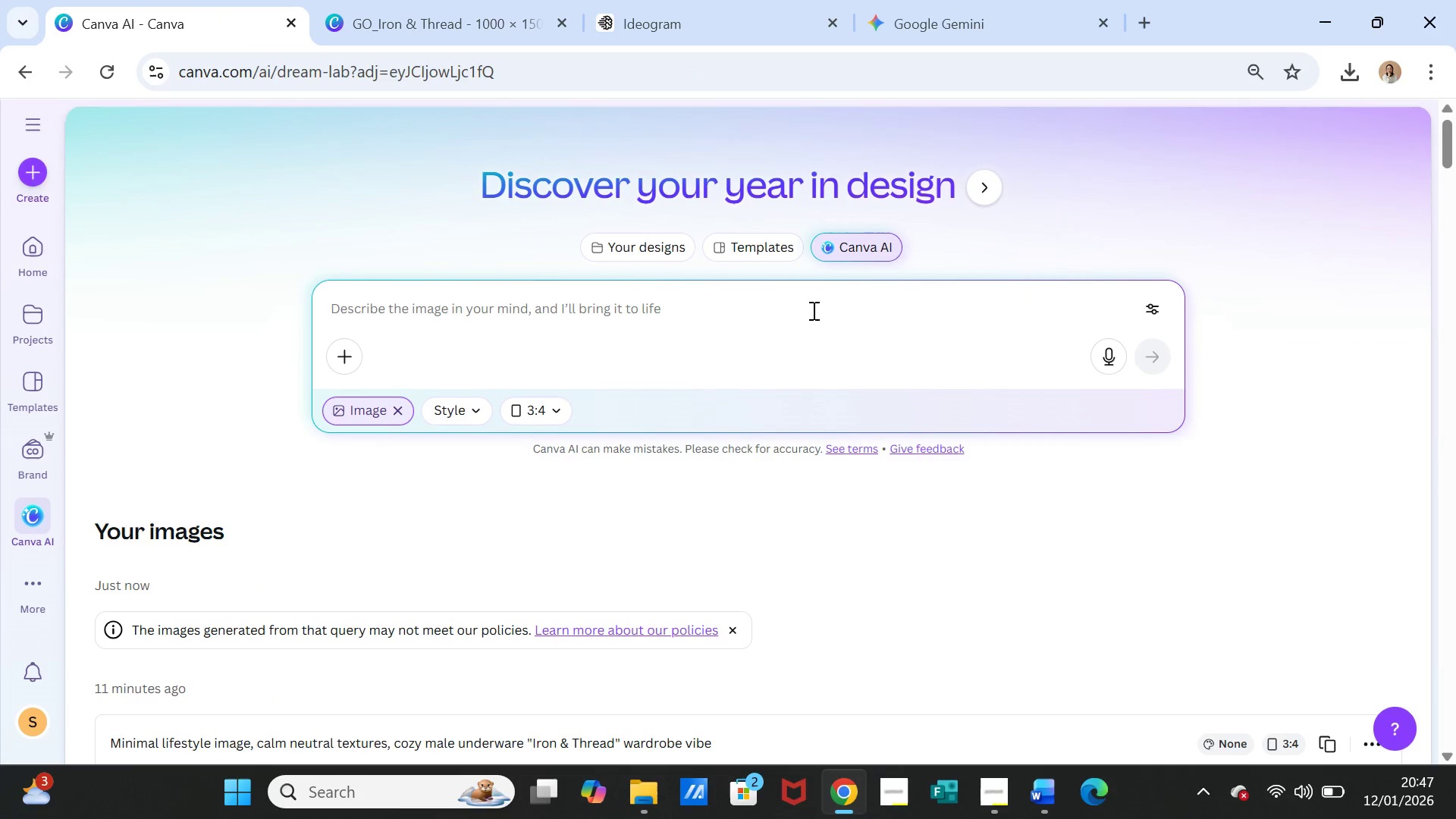 
left_click([810, 310])
 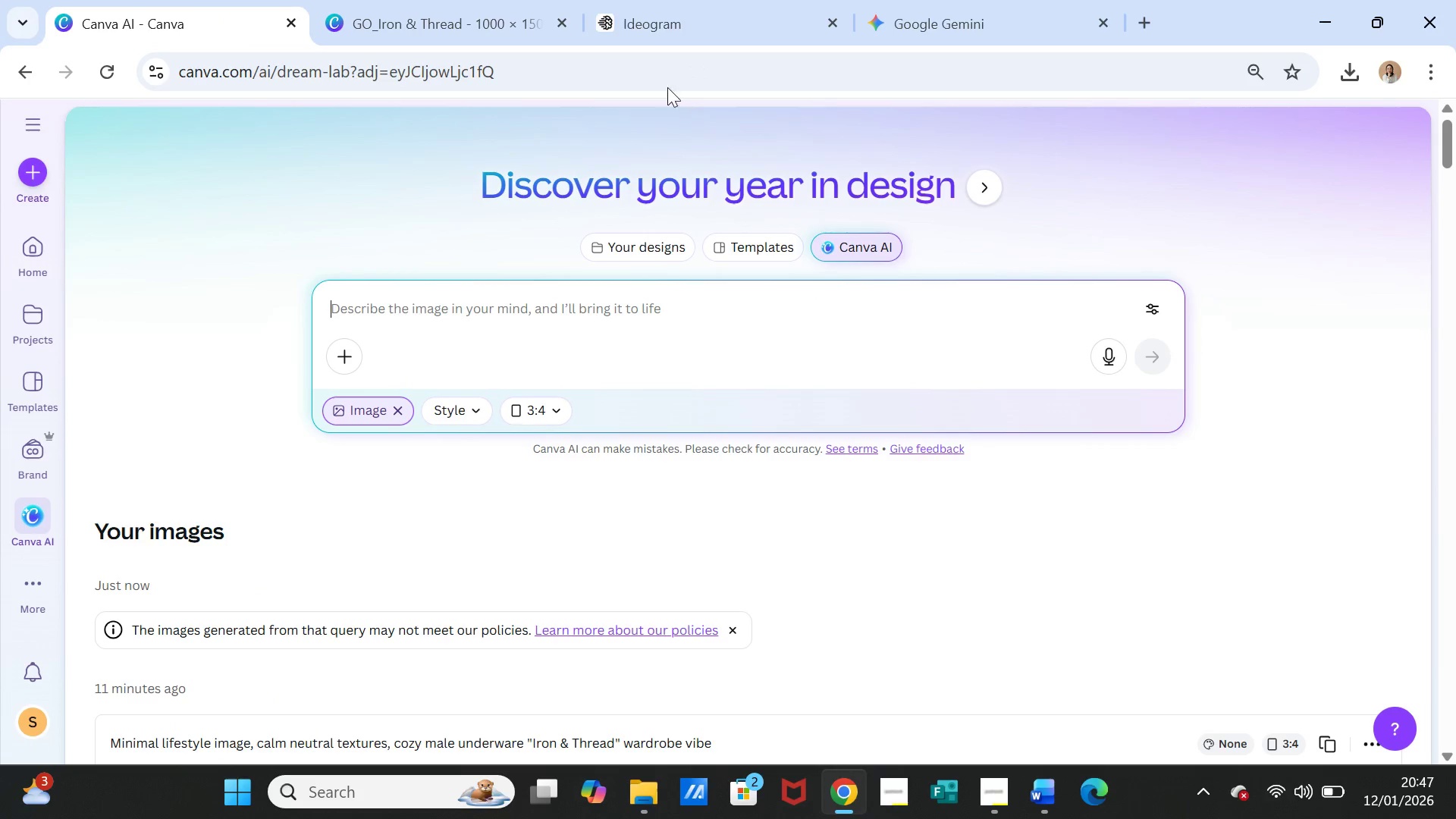 
left_click([638, 5])
 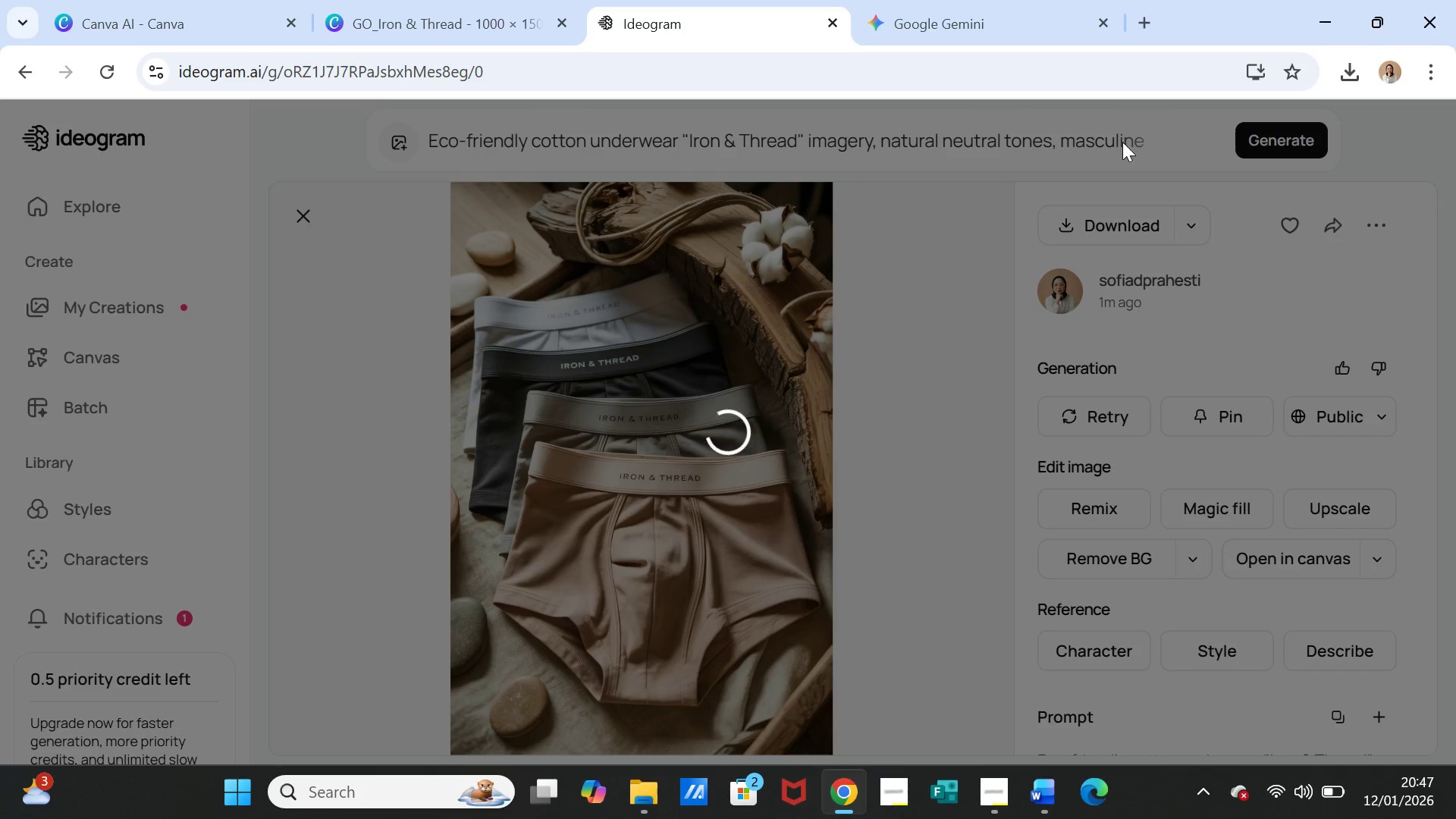 
left_click([1120, 143])
 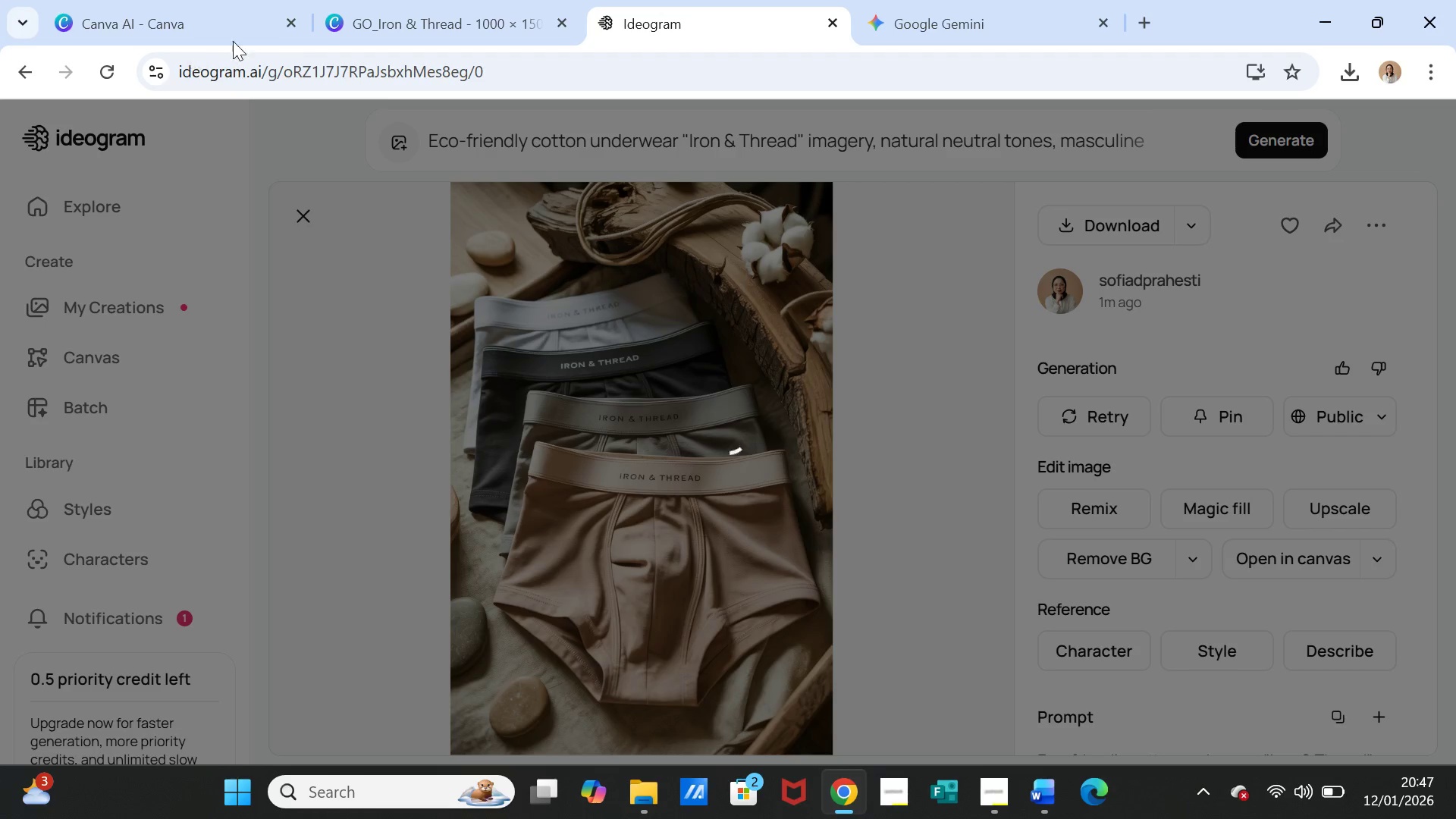 
left_click([173, 29])
 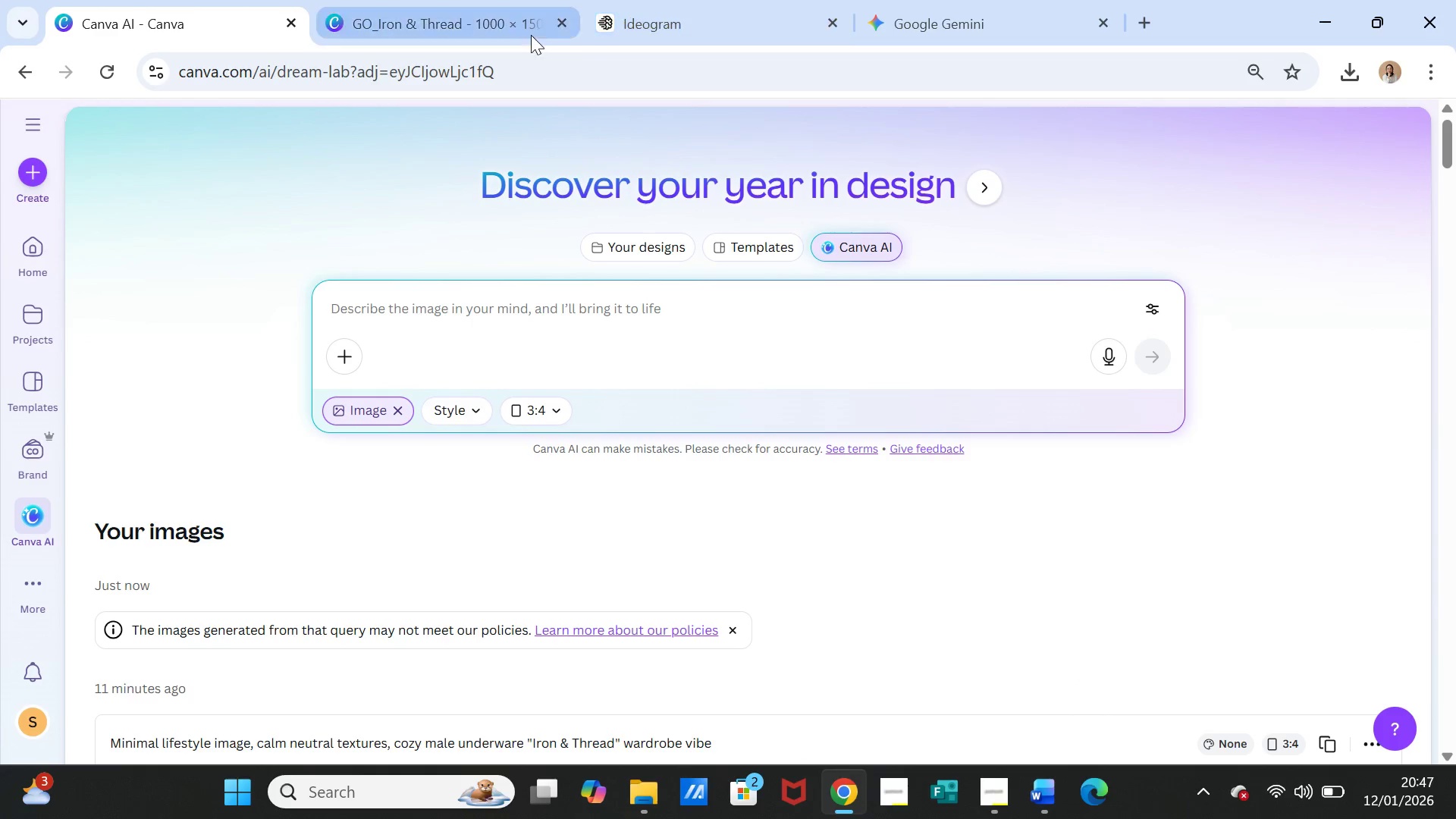 
wait(5.67)
 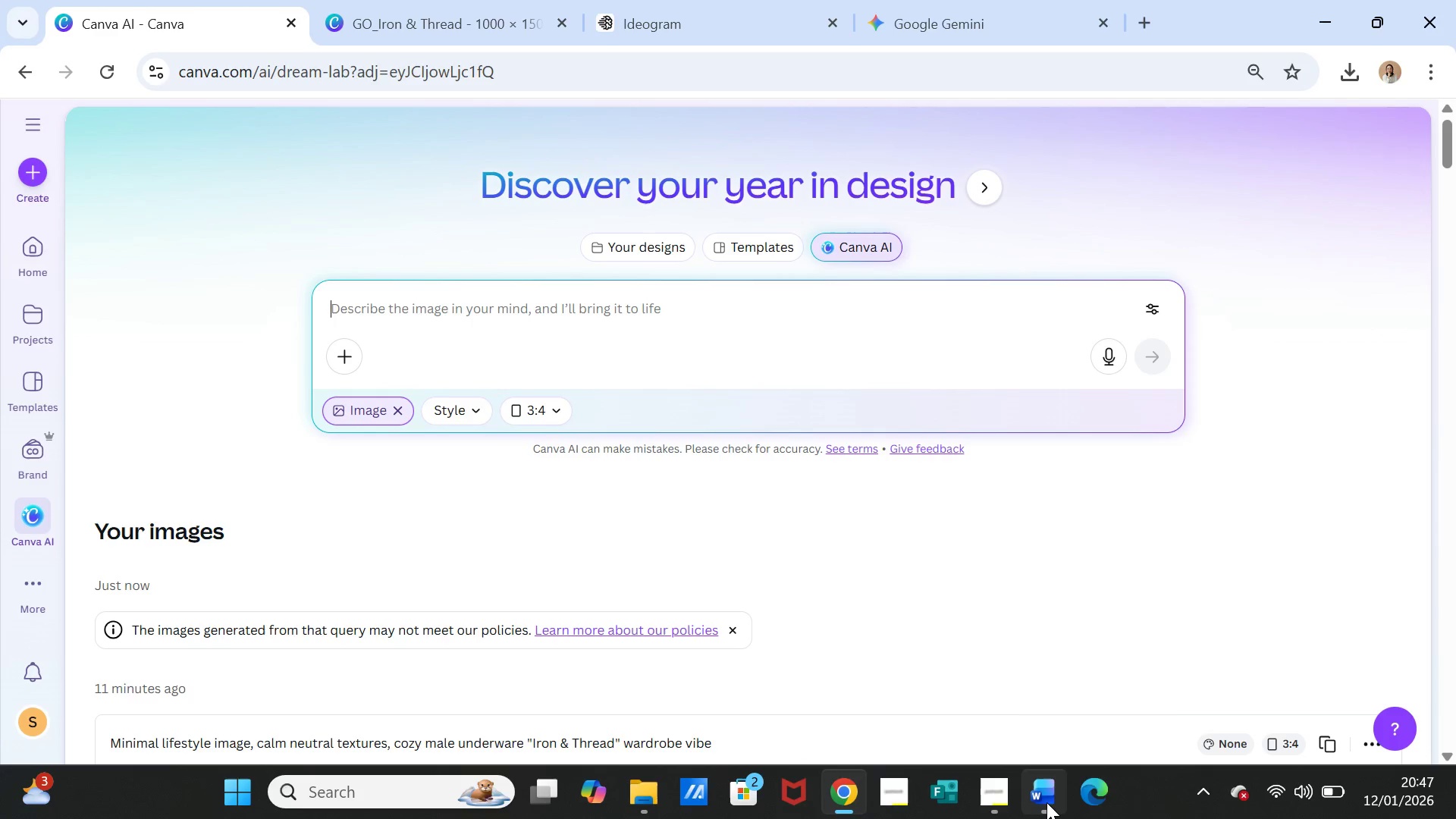 
left_click([1054, 788])
 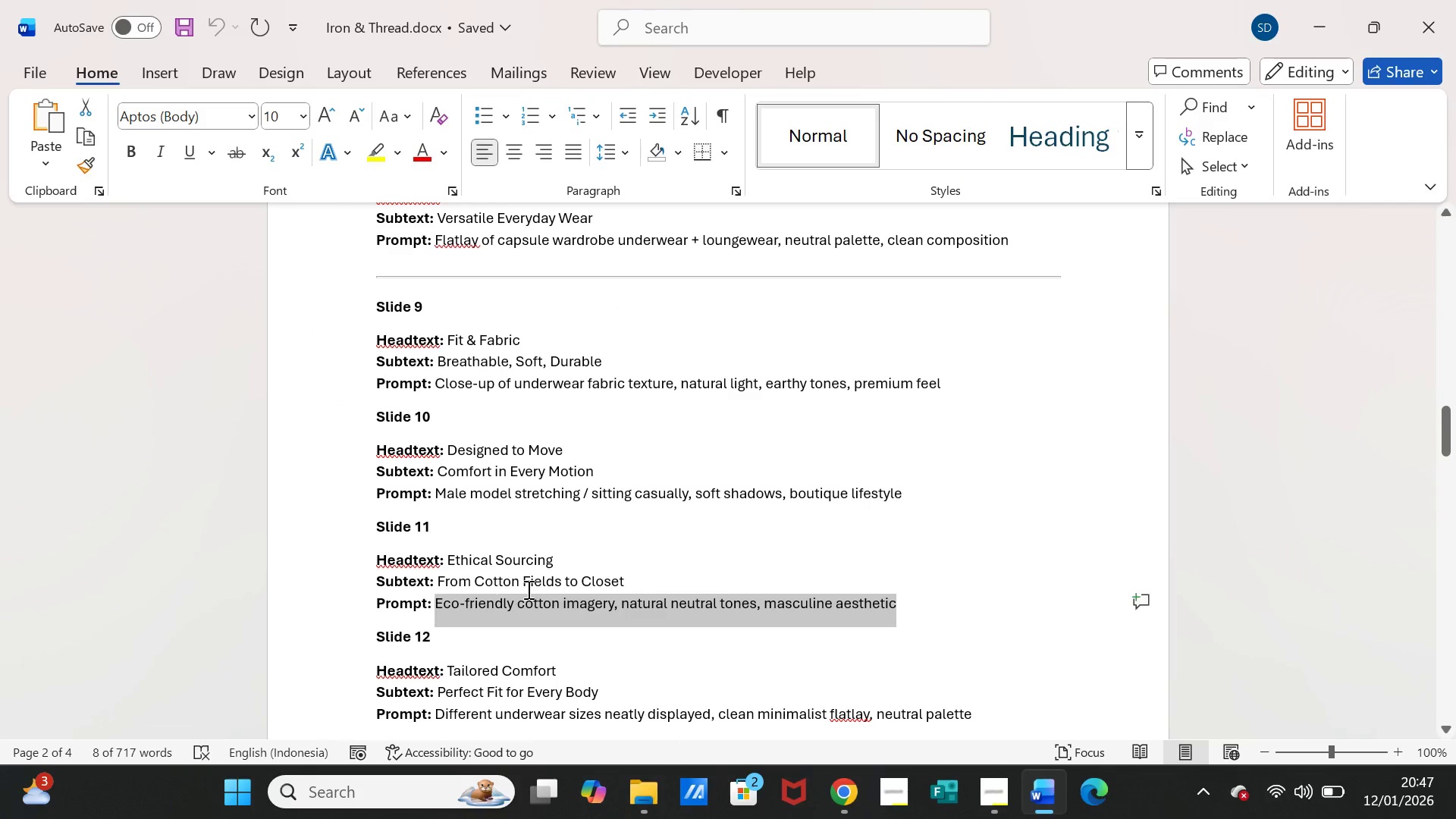 
key(Control+C)
 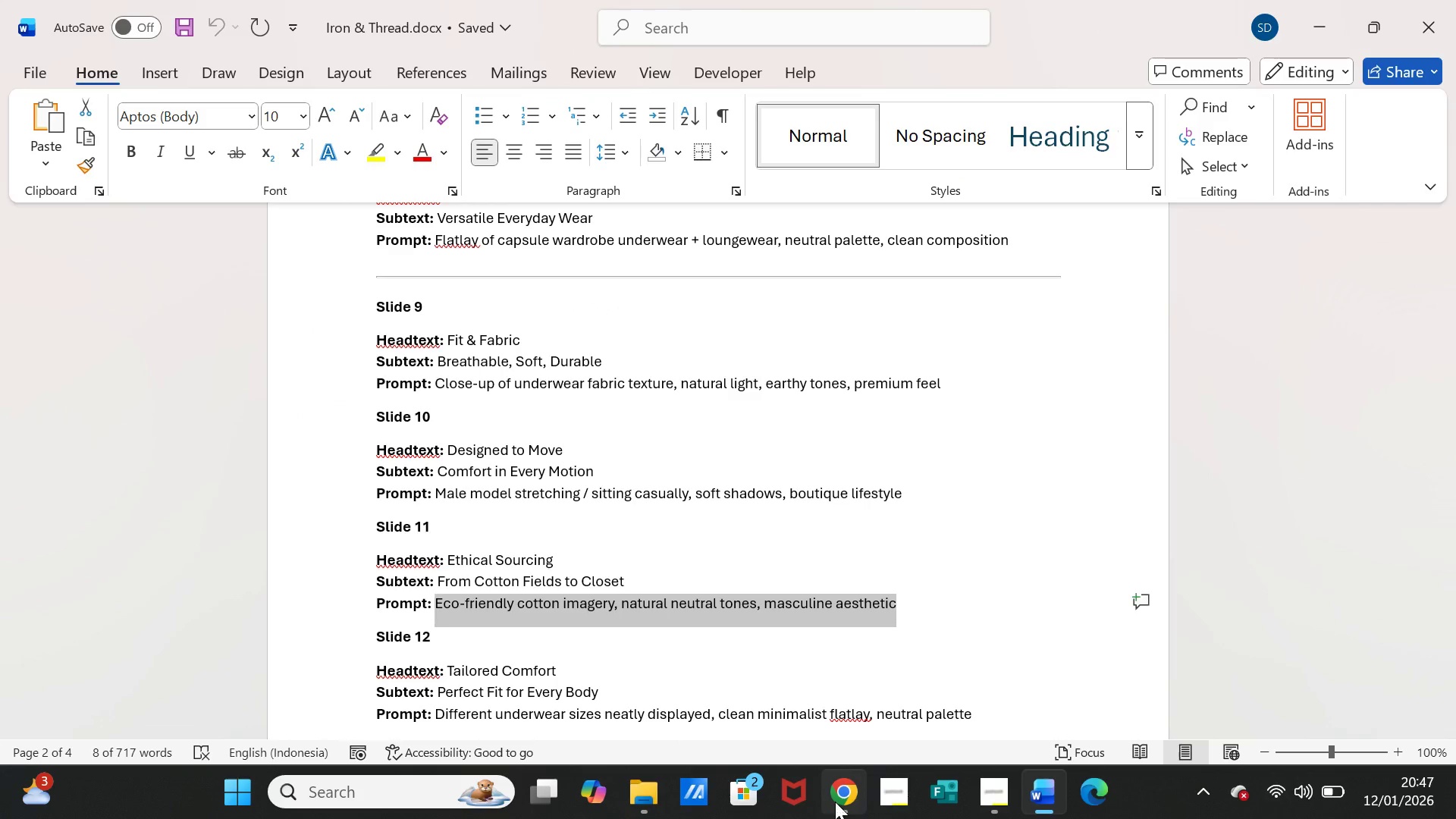 
left_click([835, 799])
 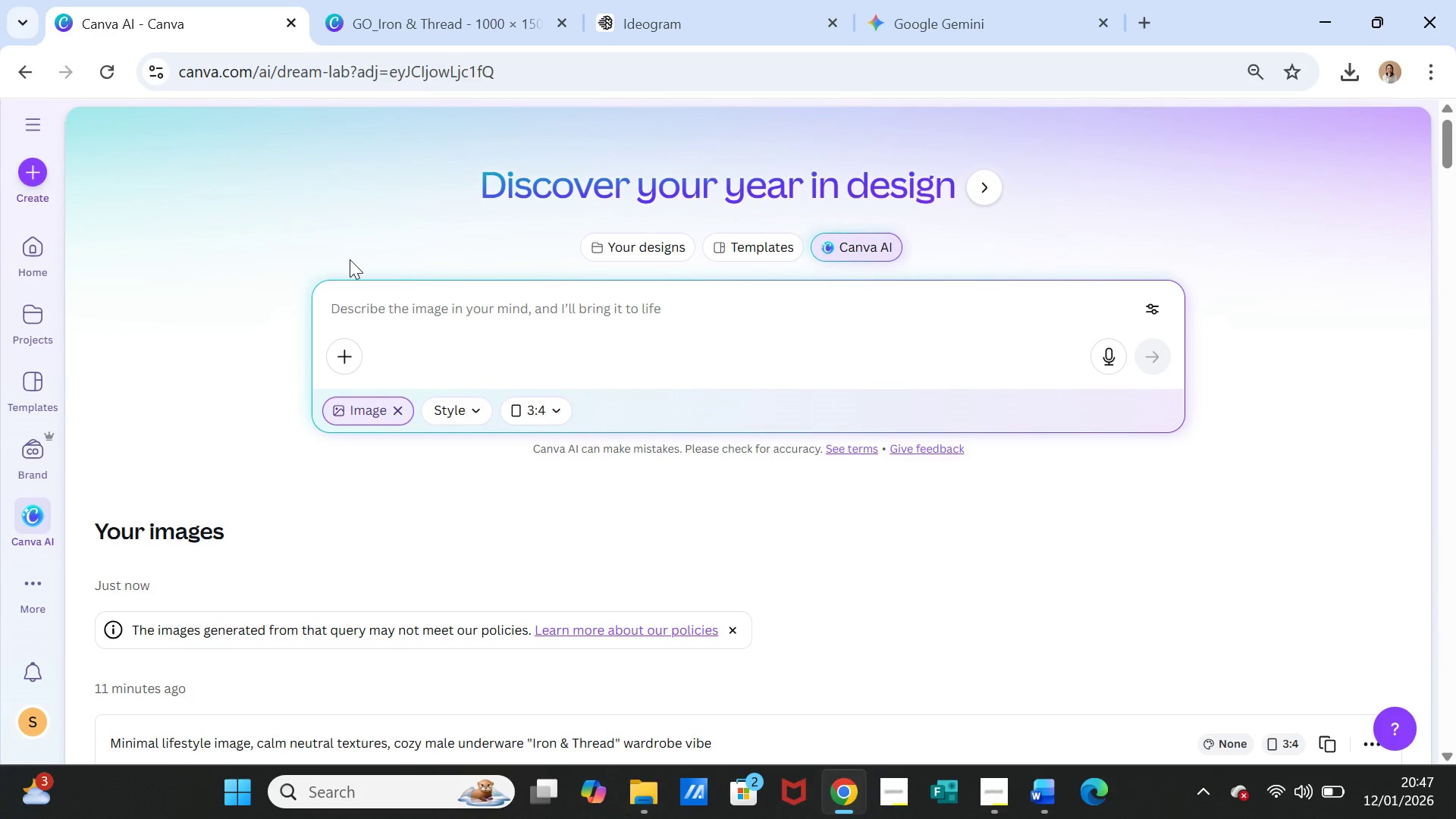 
left_click([416, 303])
 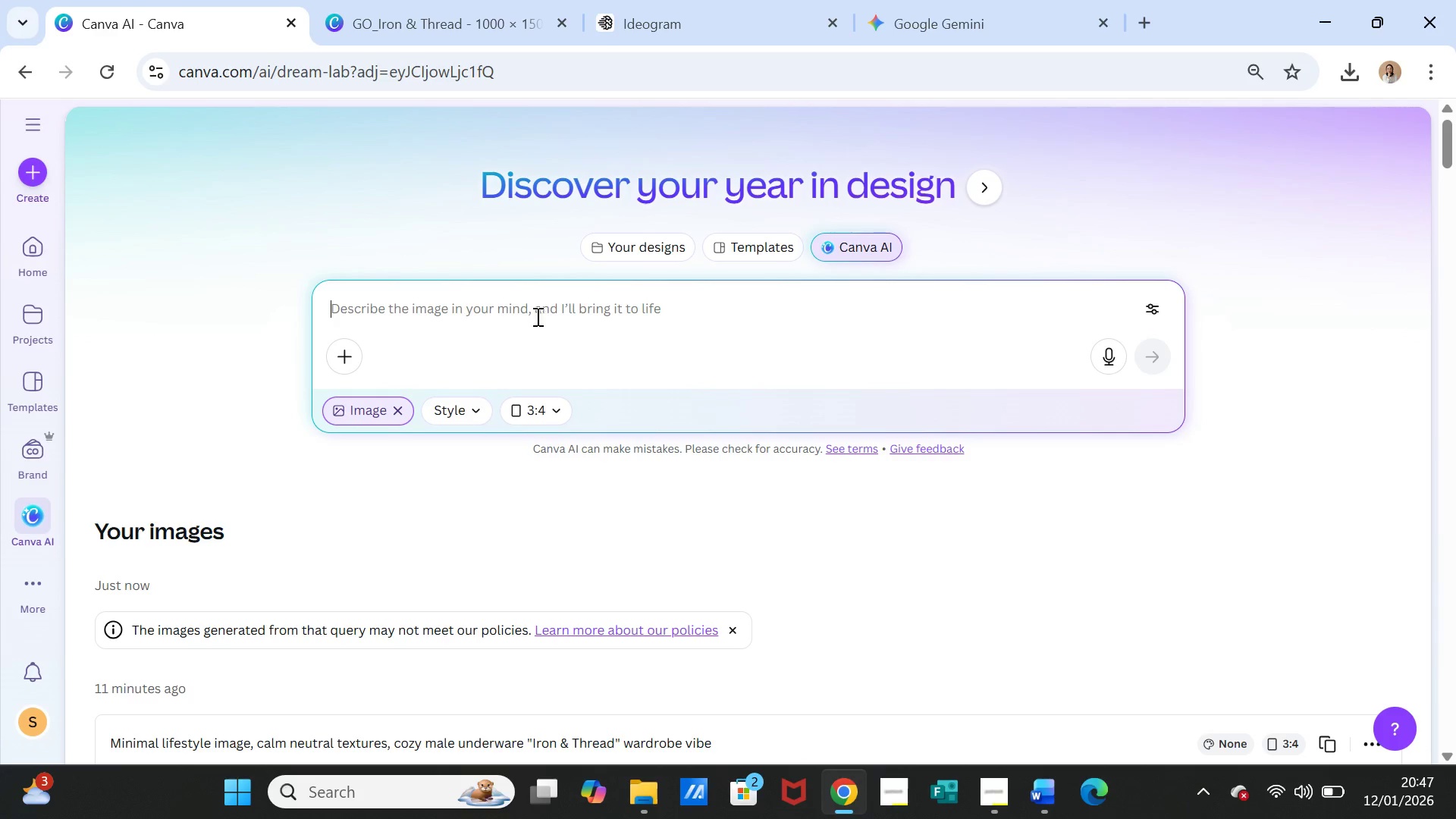 
key(Control+ControlLeft)
 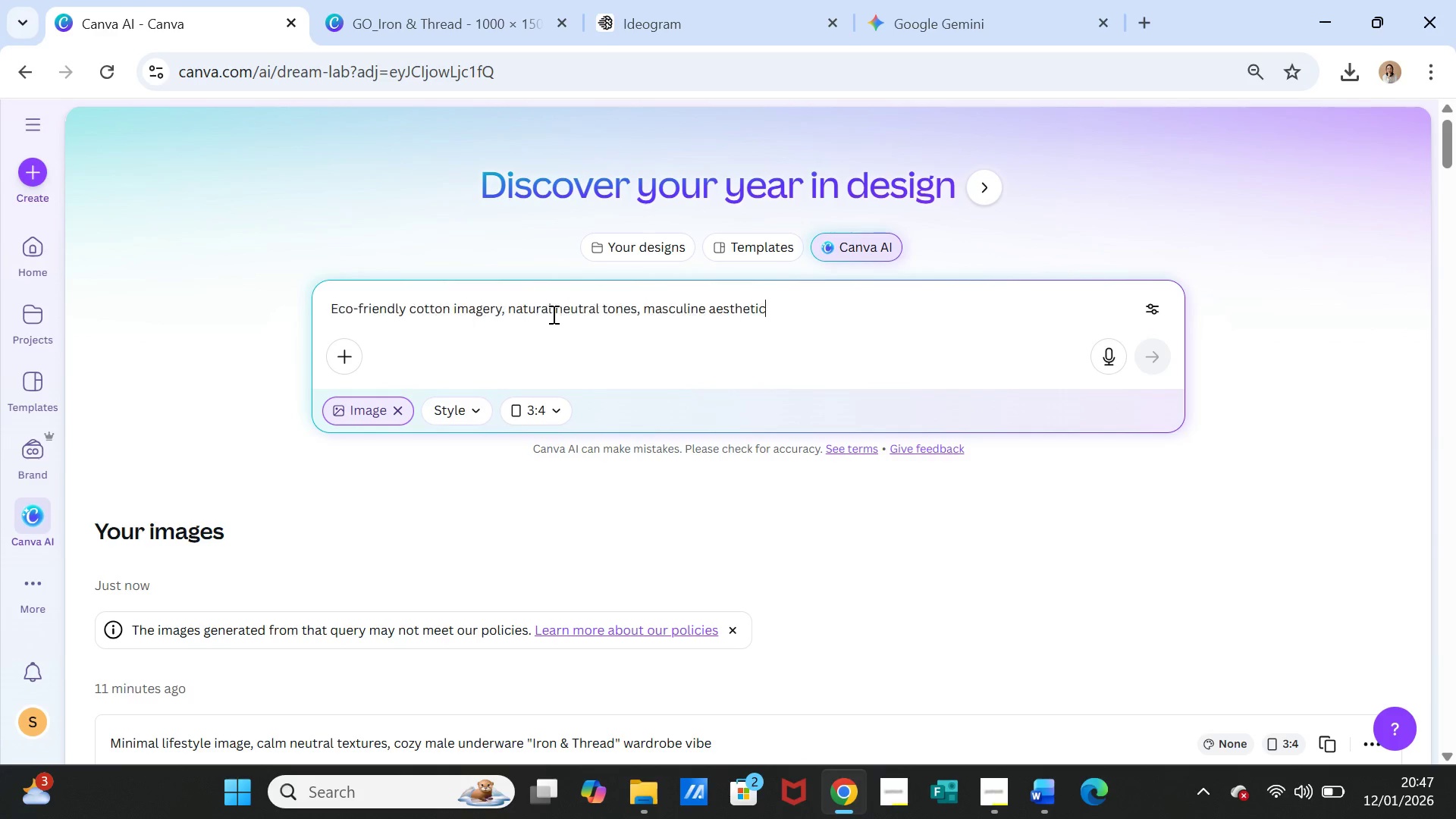 
key(Control+V)
 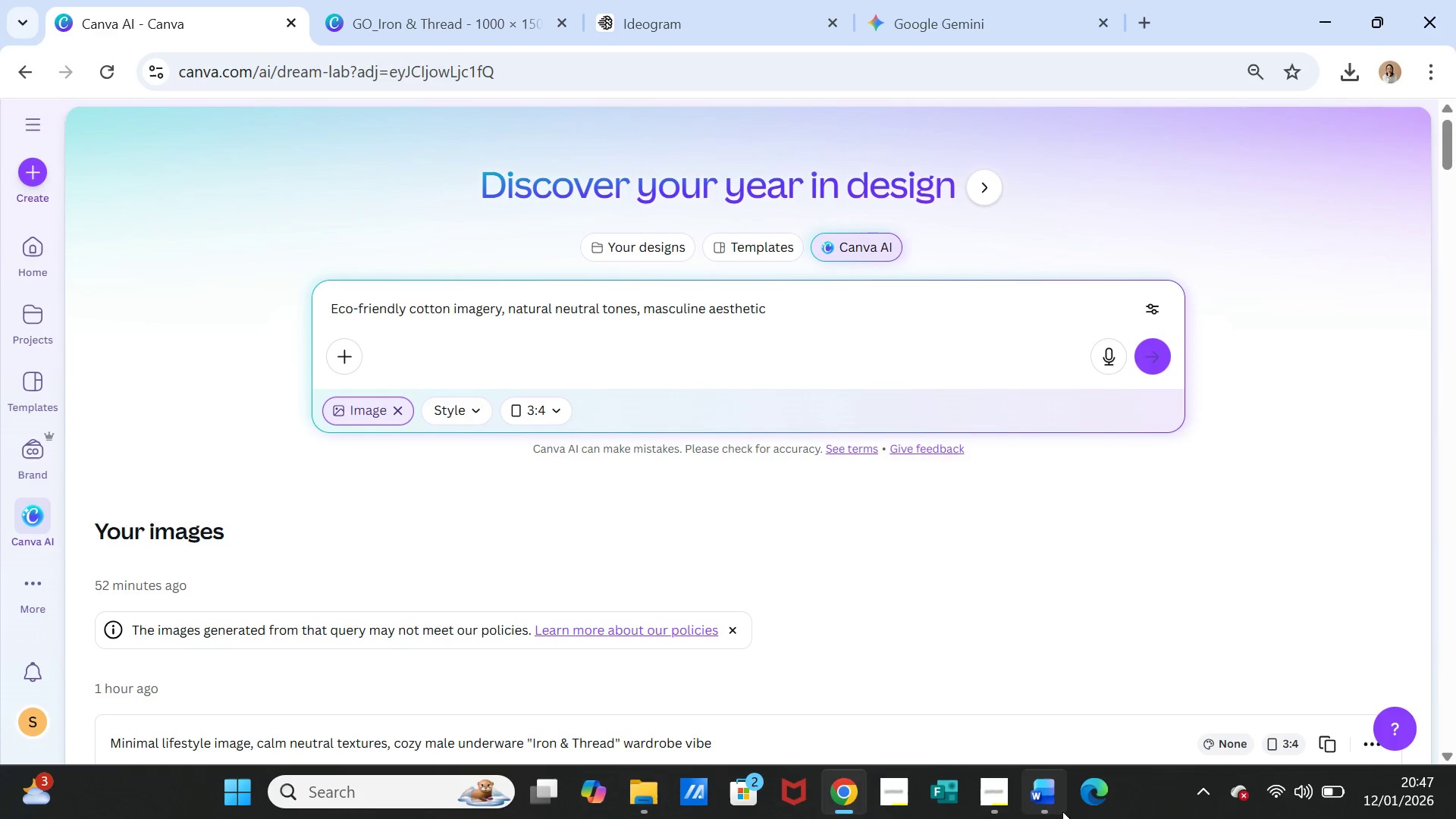 
left_click([1003, 791])